 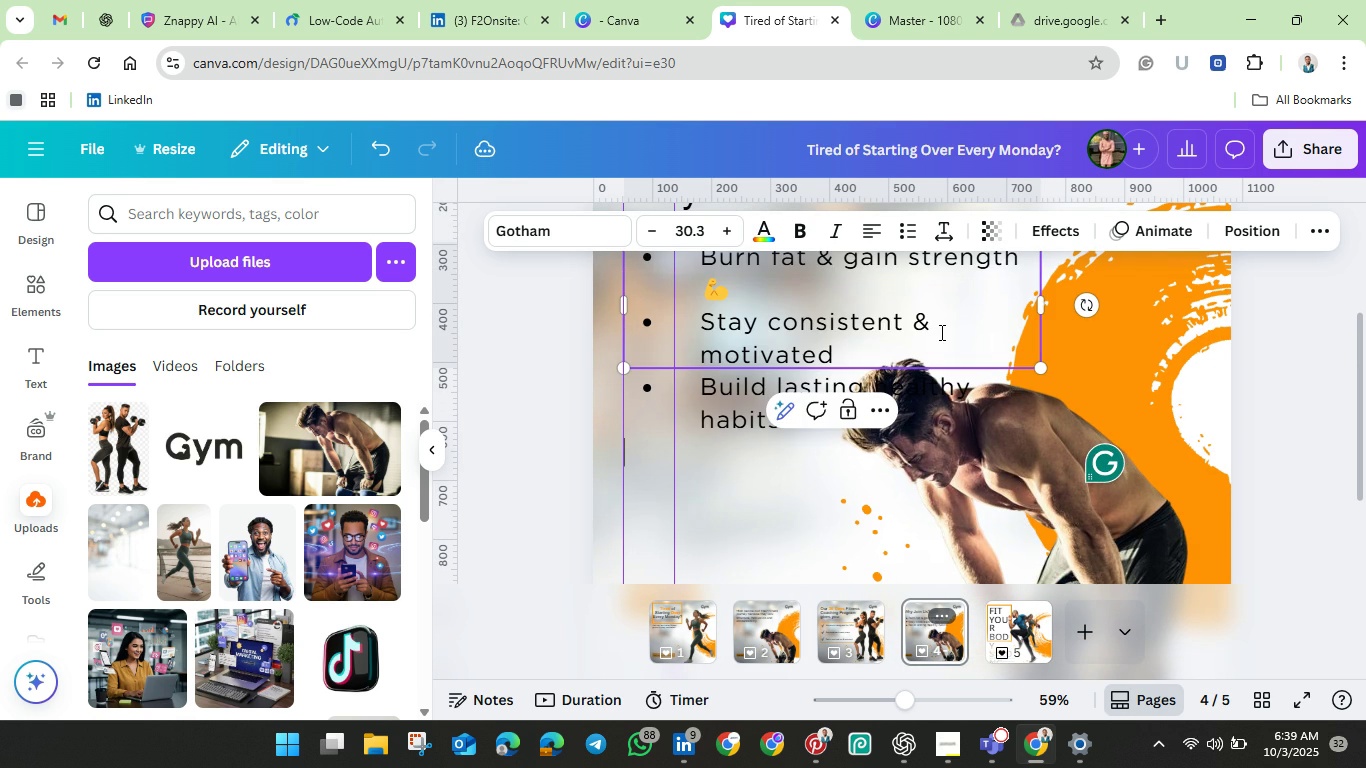 
scroll: coordinate [940, 332], scroll_direction: up, amount: 1.0
 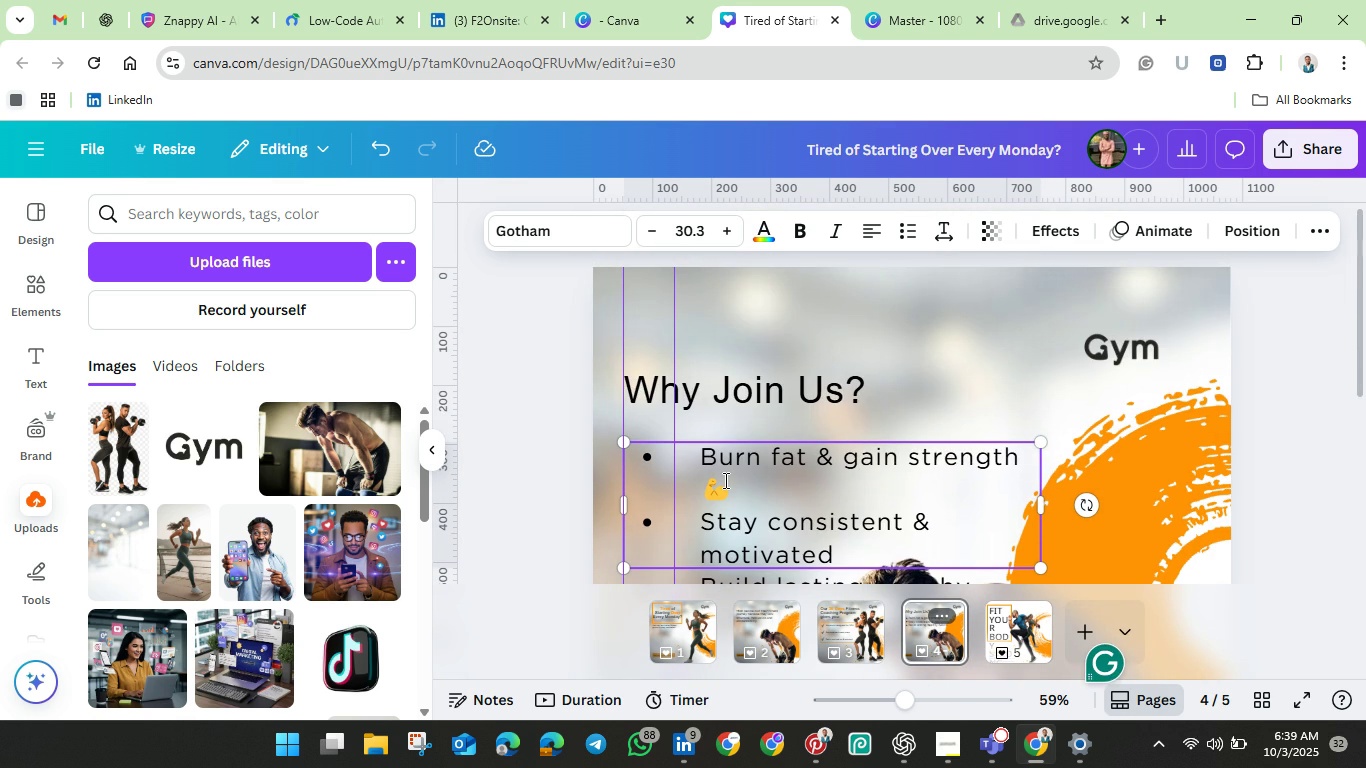 
left_click([724, 480])
 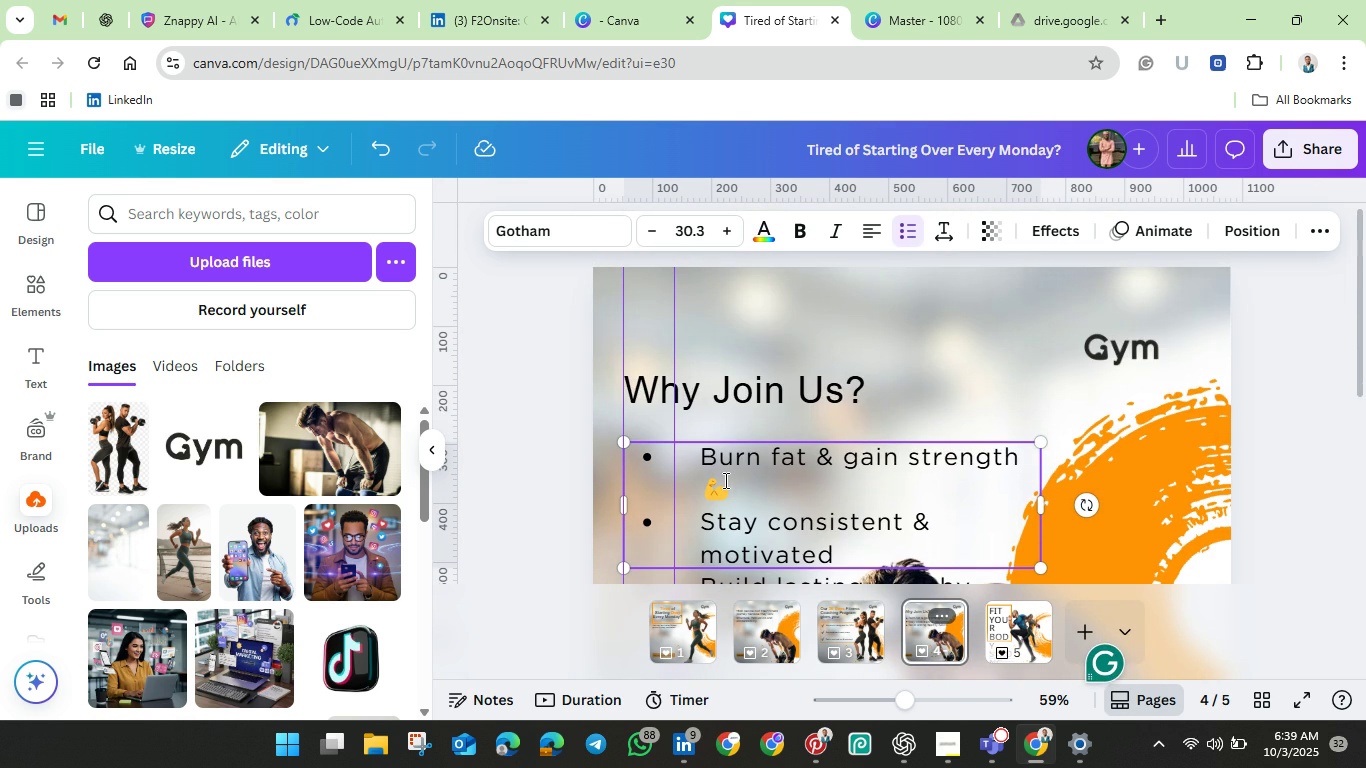 
key(Backspace)
 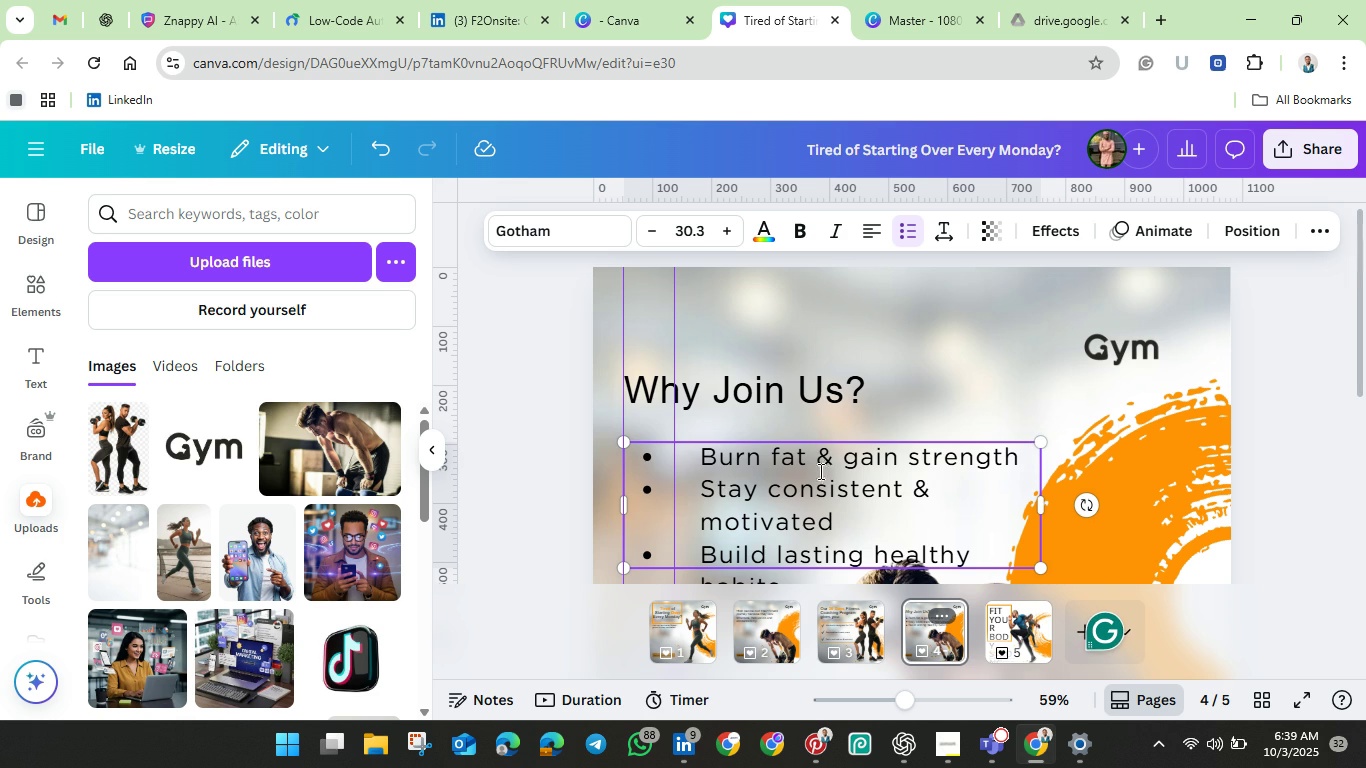 
left_click([834, 460])
 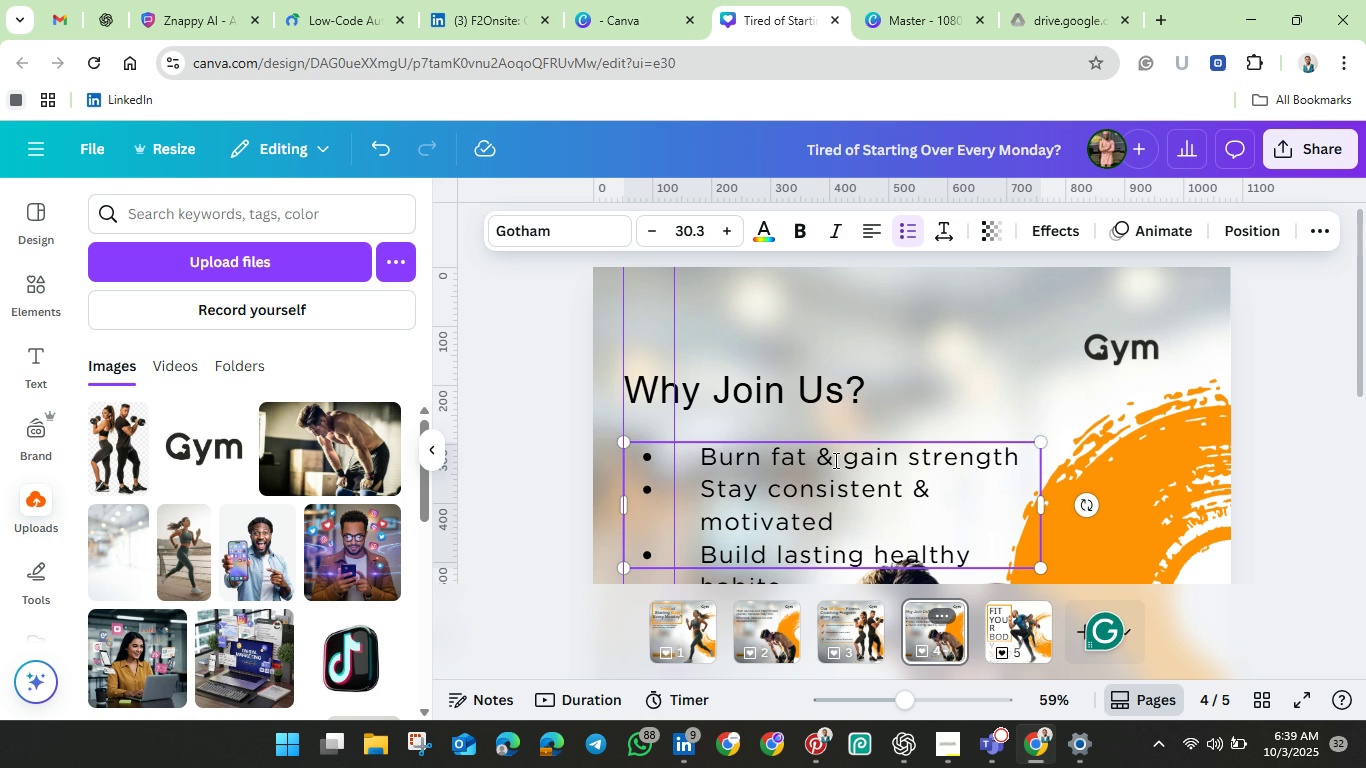 
key(Backspace)
type(and)
 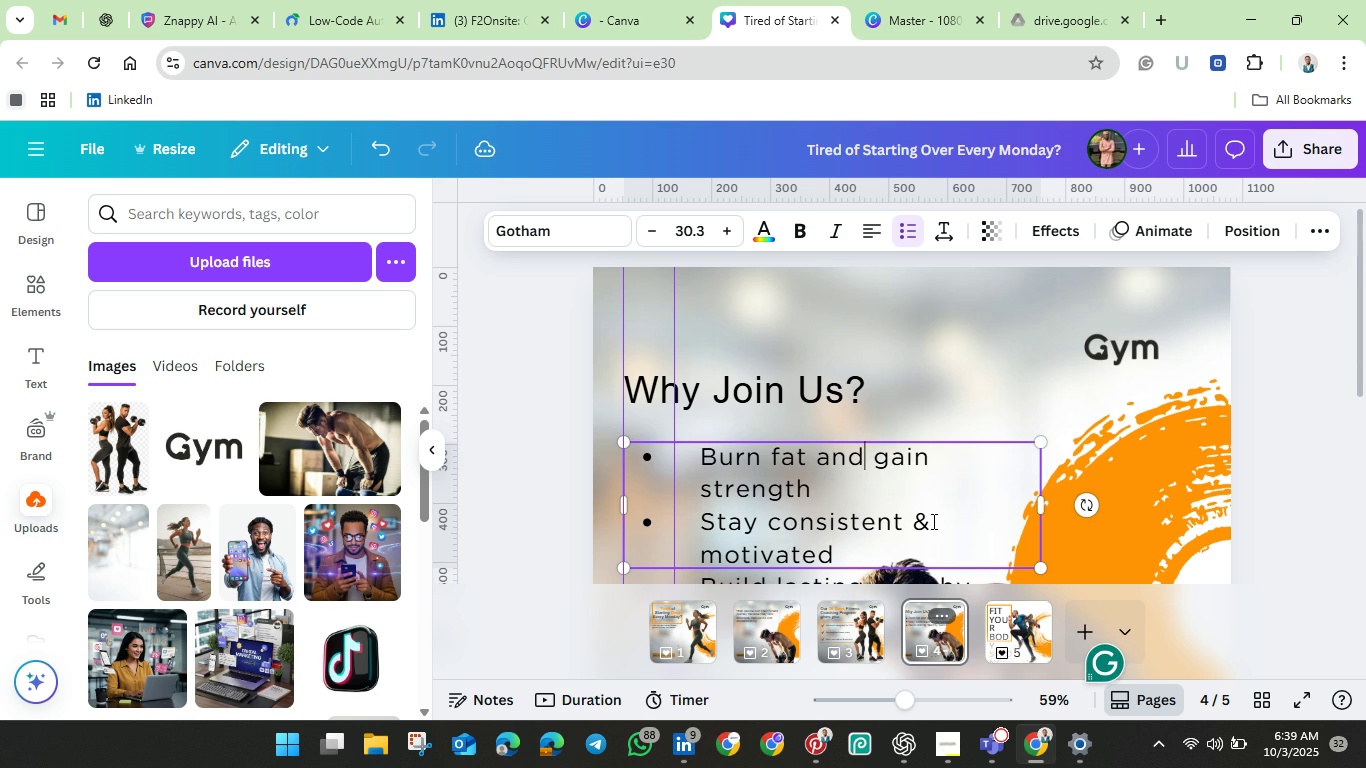 
left_click([932, 521])
 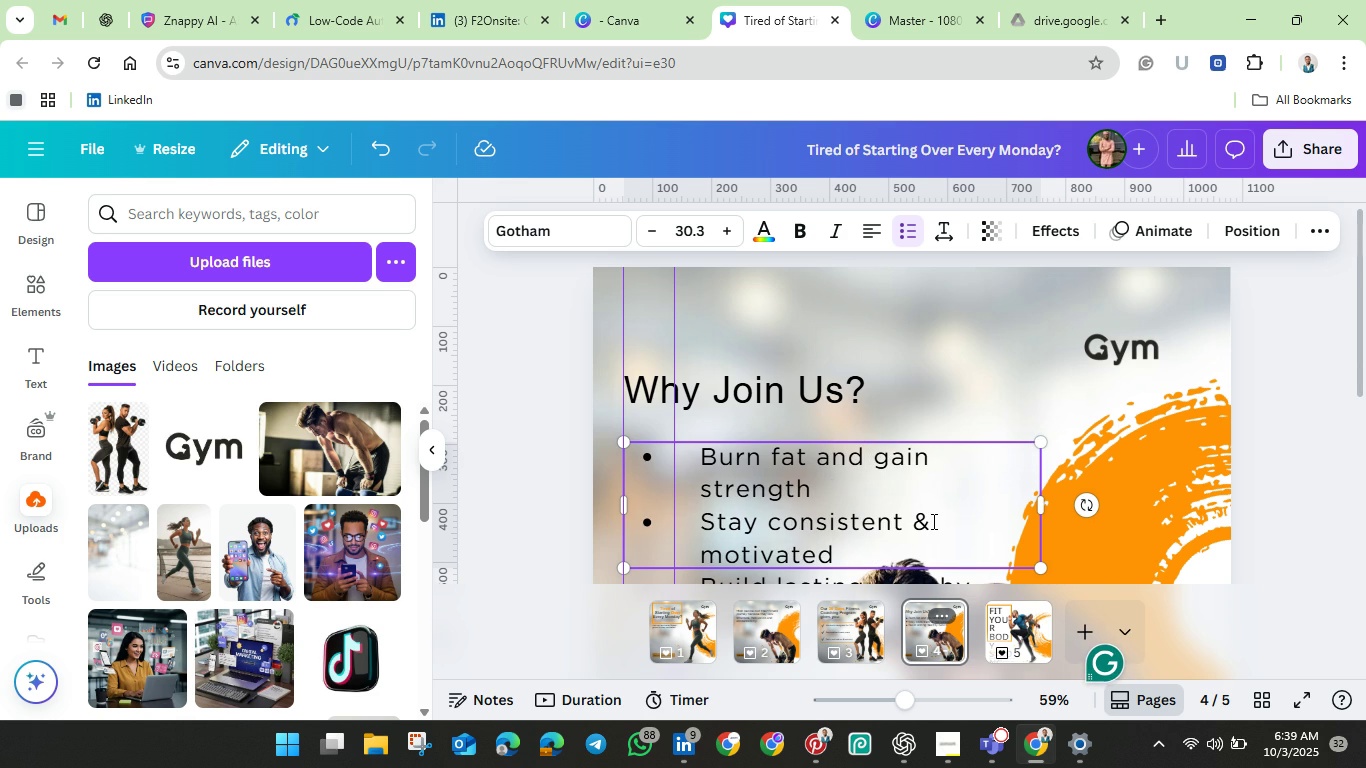 
key(Backspace)
type(and)
 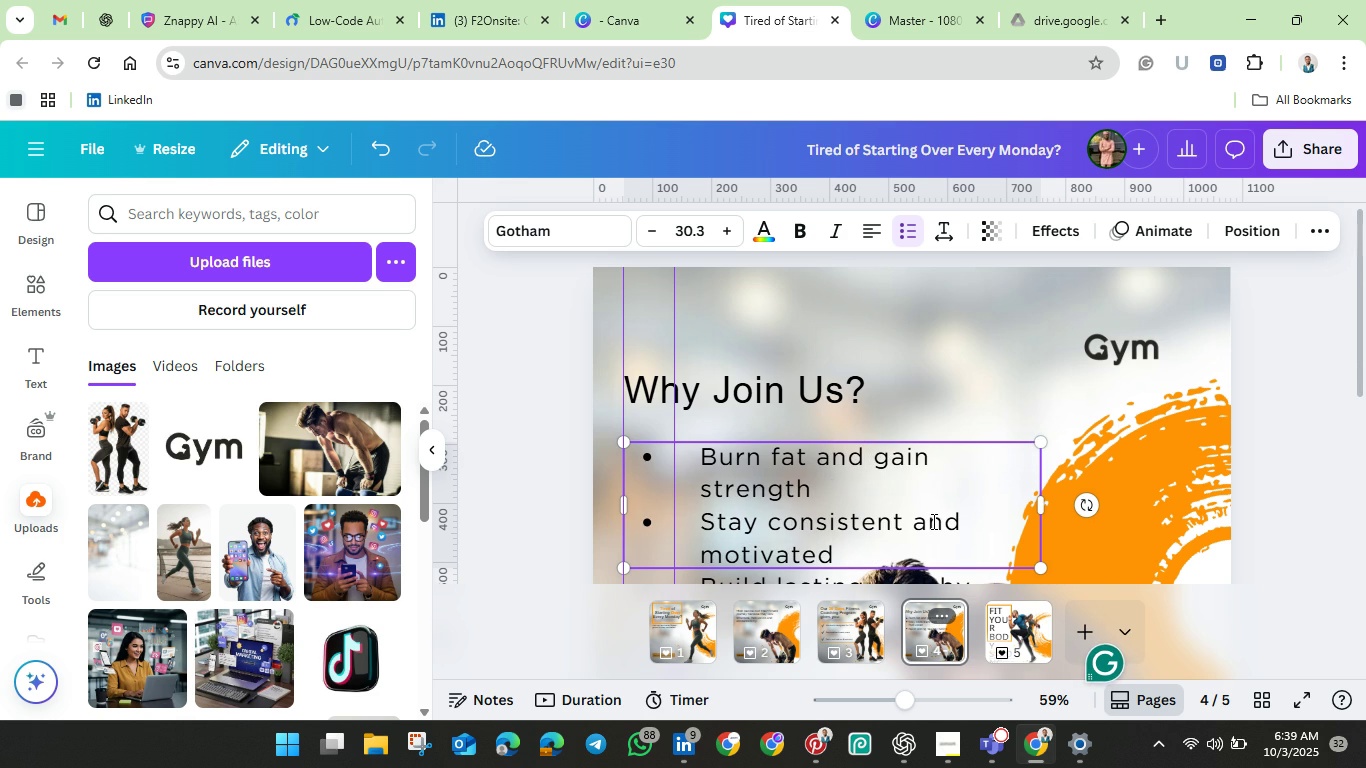 
scroll: coordinate [932, 526], scroll_direction: down, amount: 1.0
 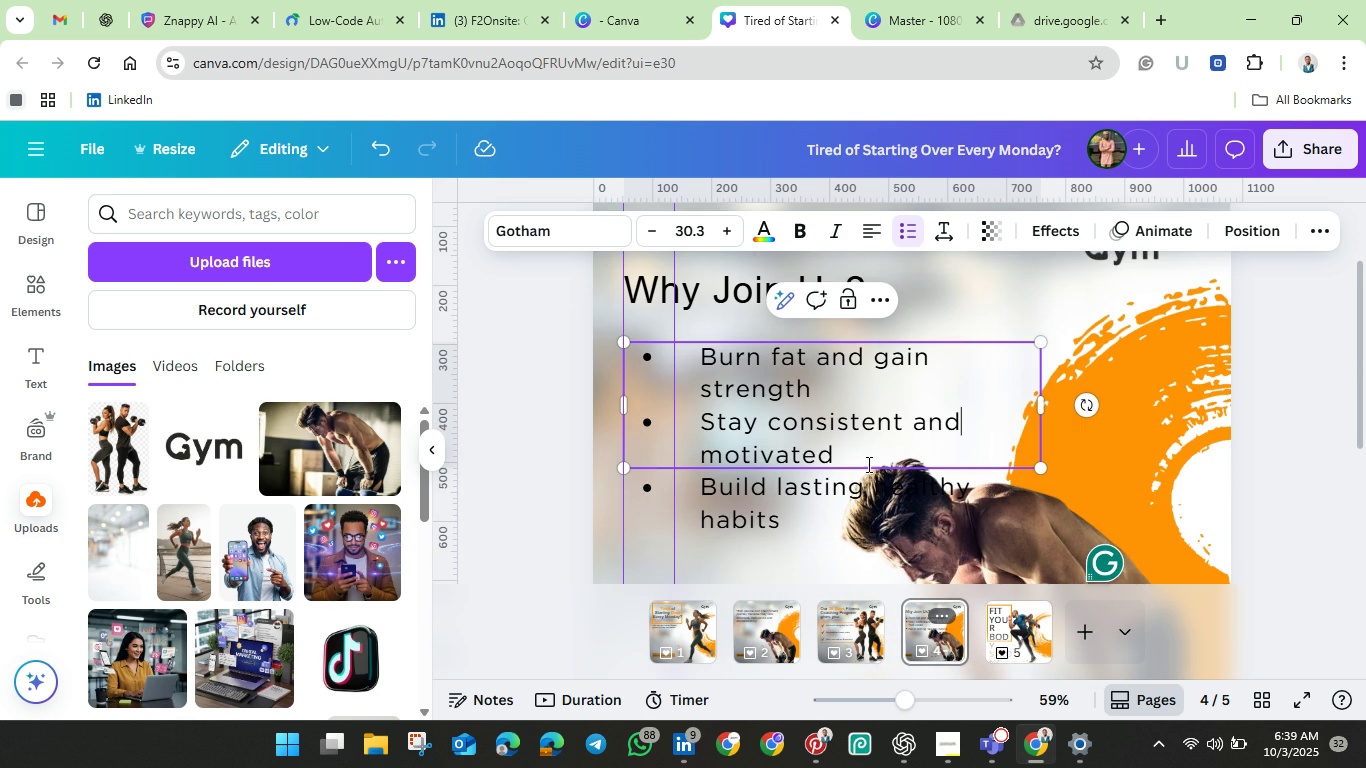 
left_click([1310, 366])